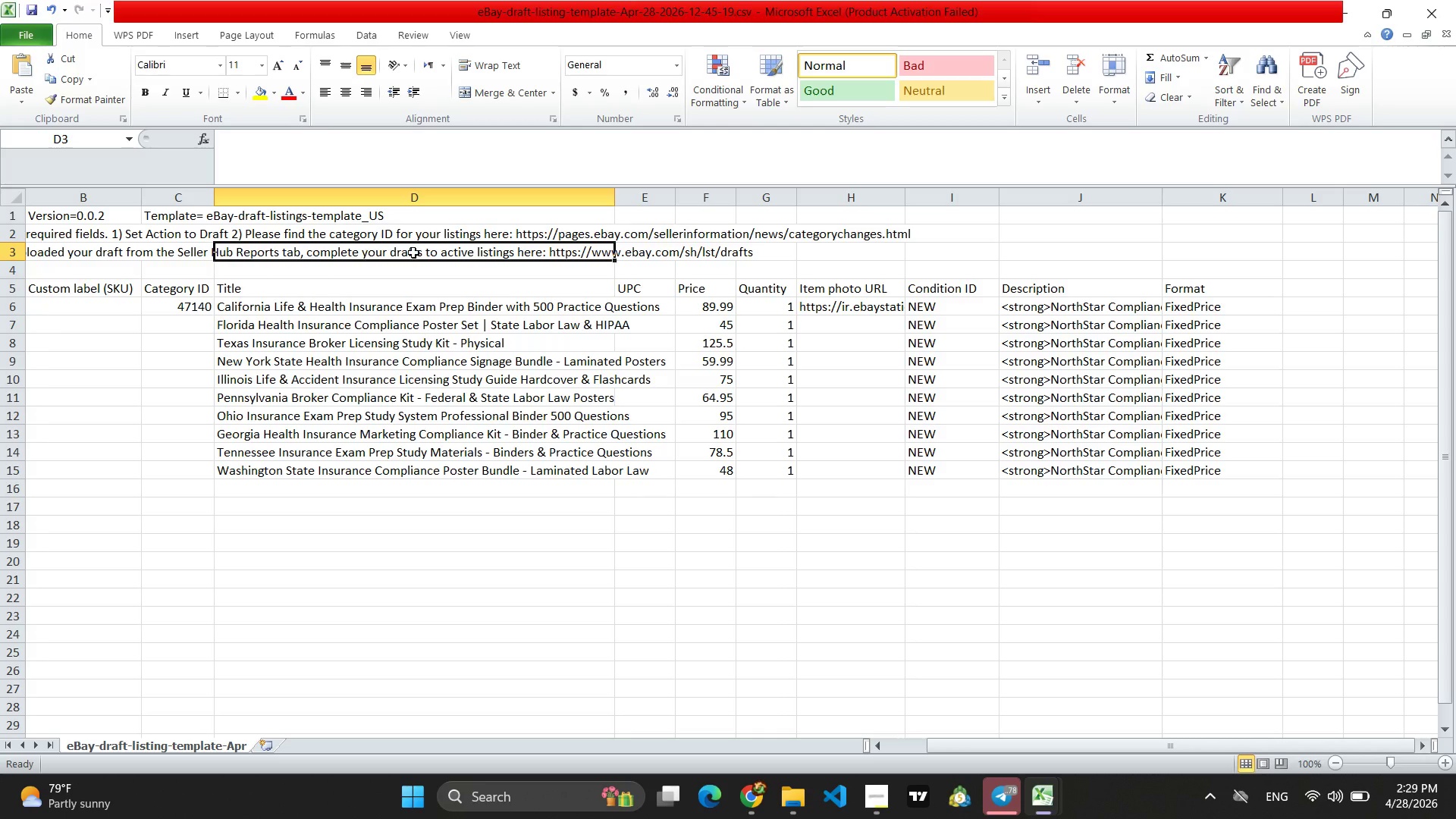 
triple_click([413, 253])
 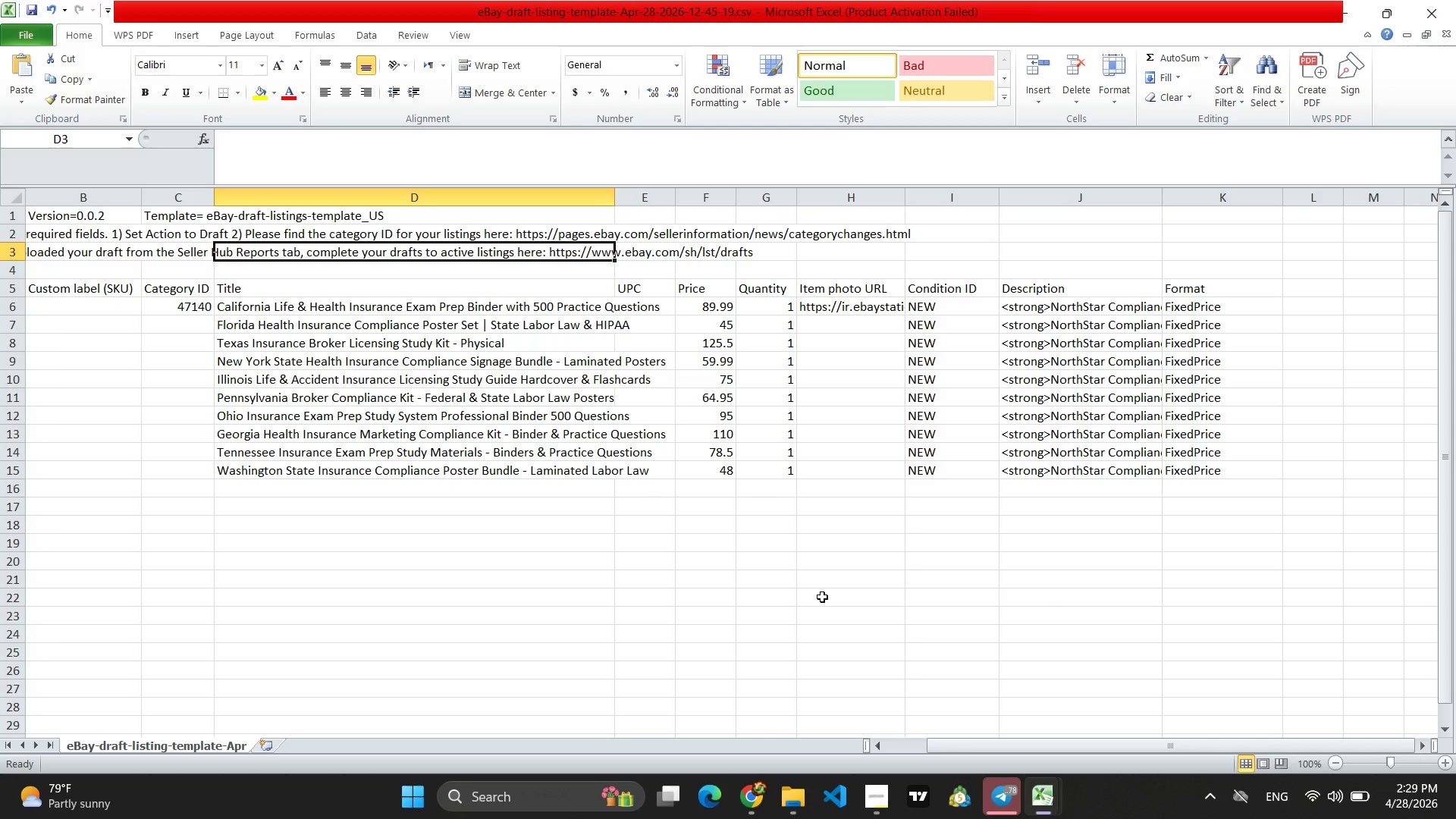 
left_click([874, 818])